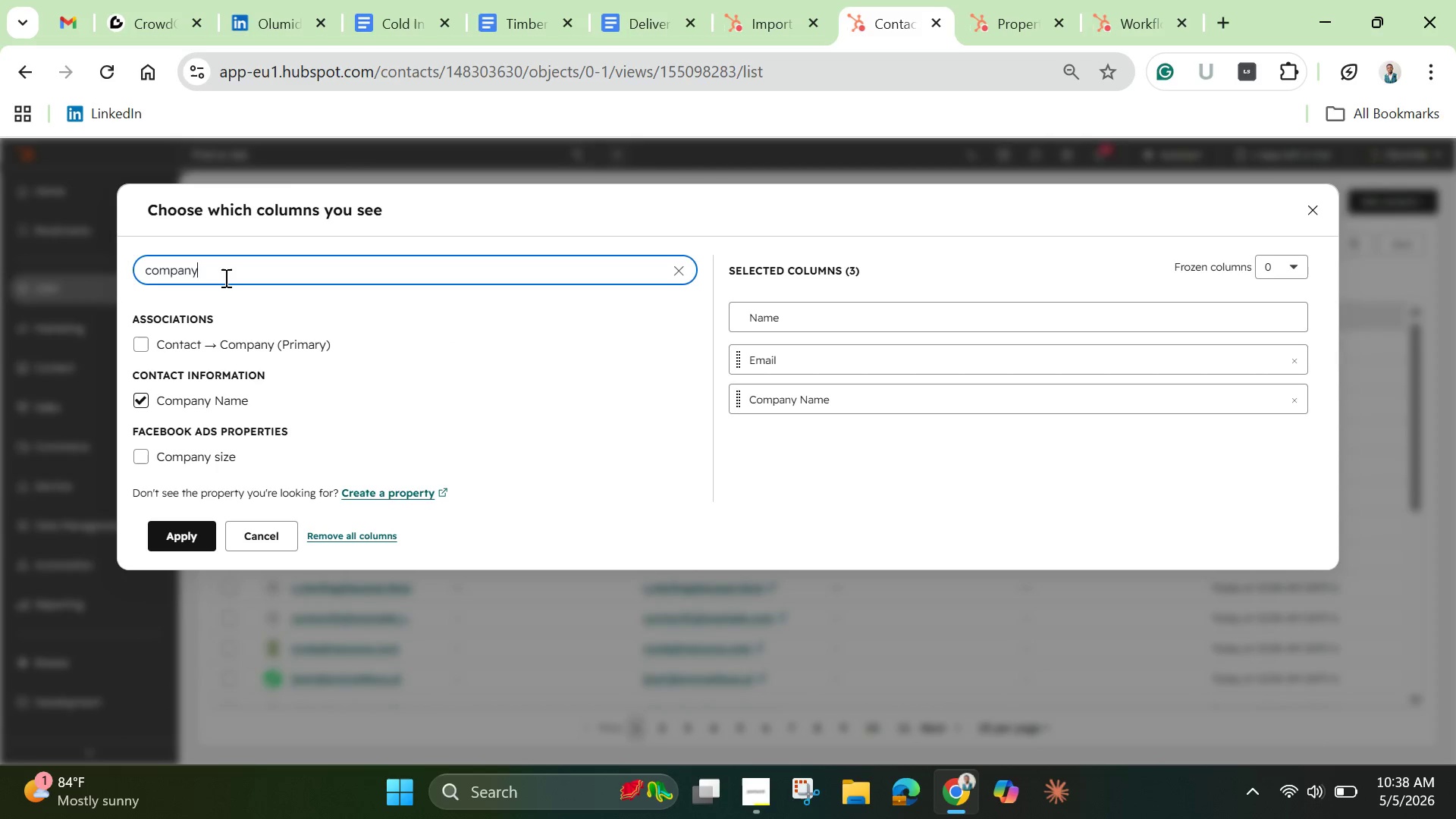 
double_click([224, 278])
 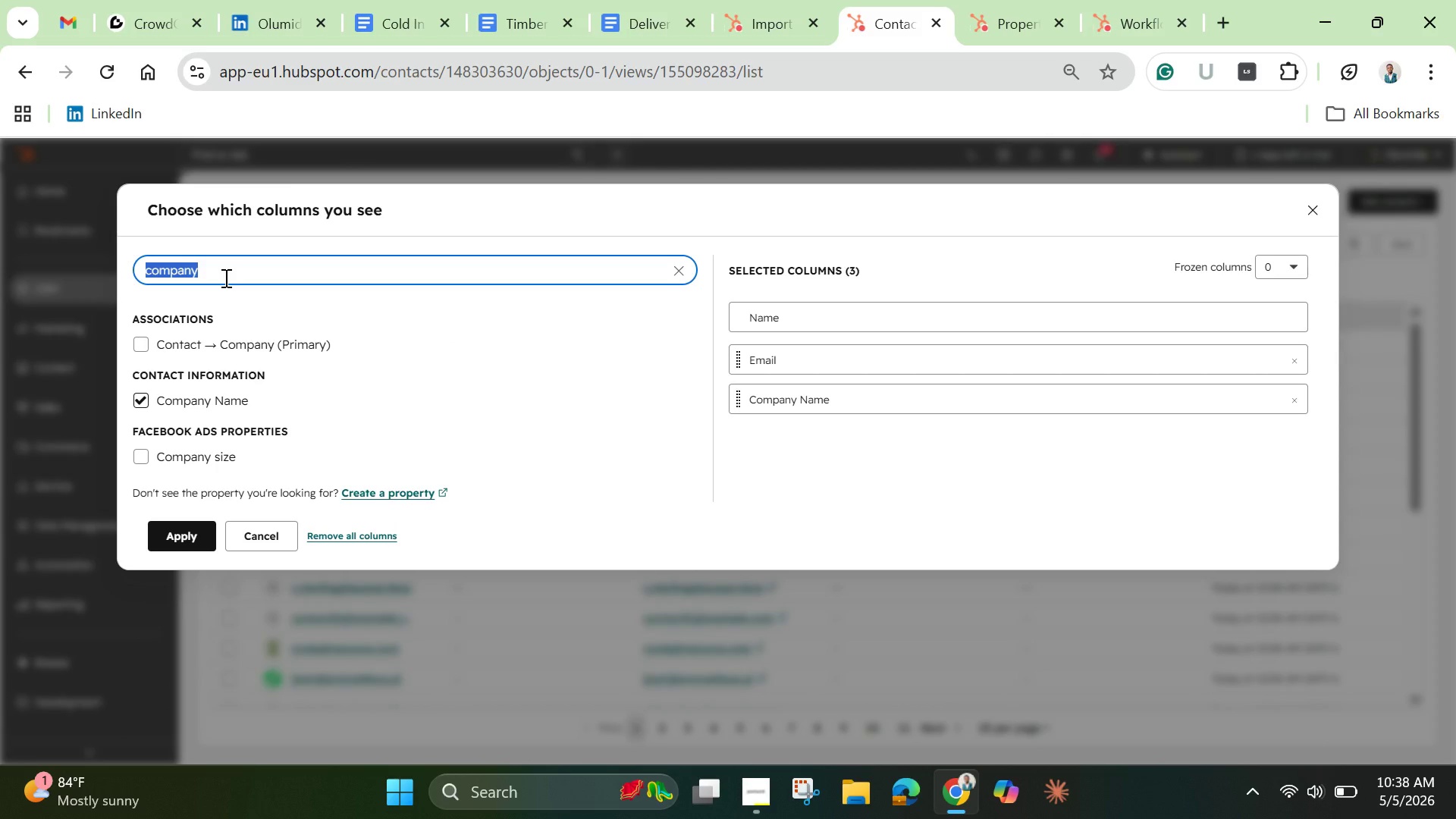 
triple_click([224, 278])
 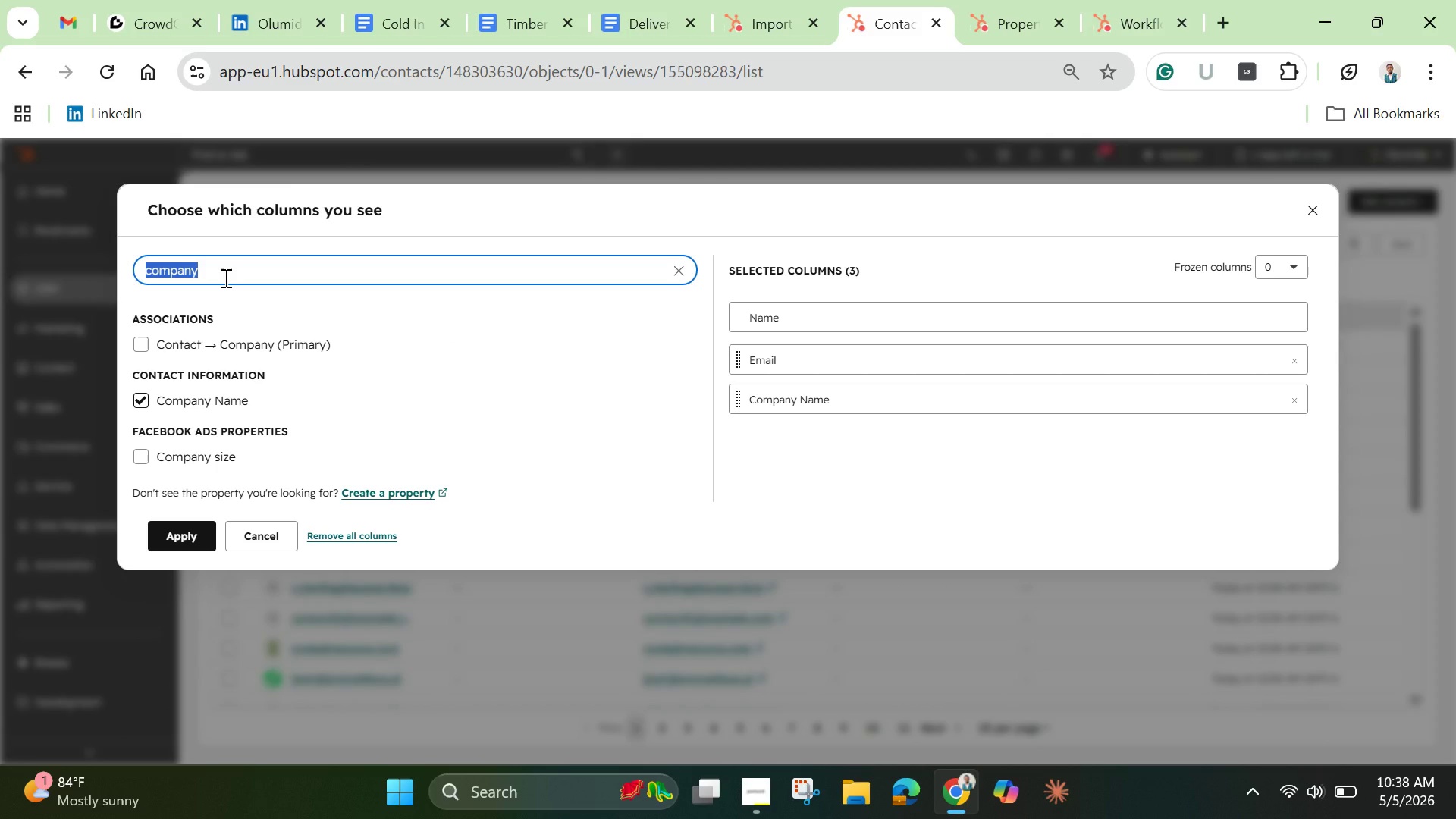 
key(Backspace)
type(Event)
 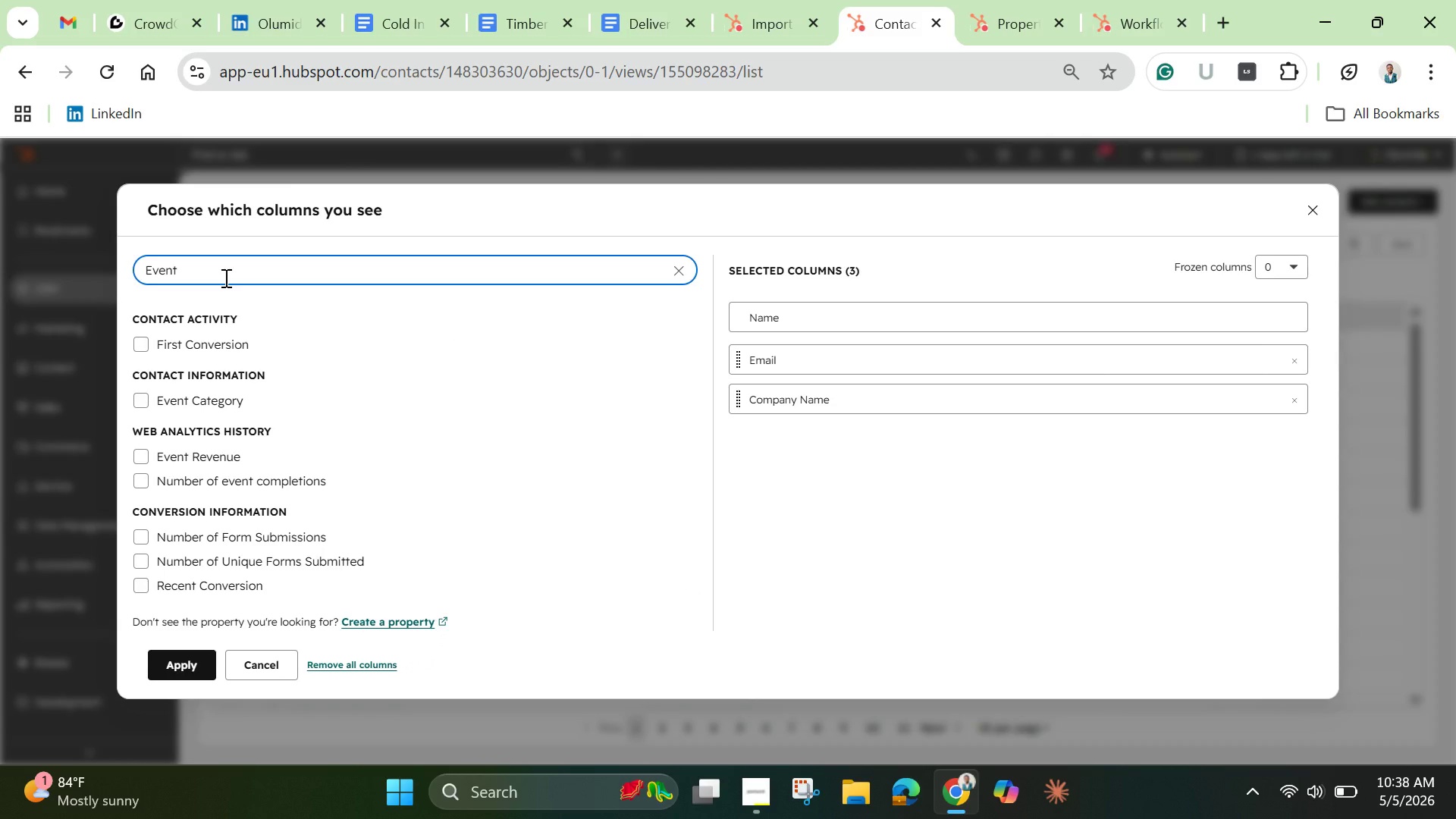 
left_click([142, 403])
 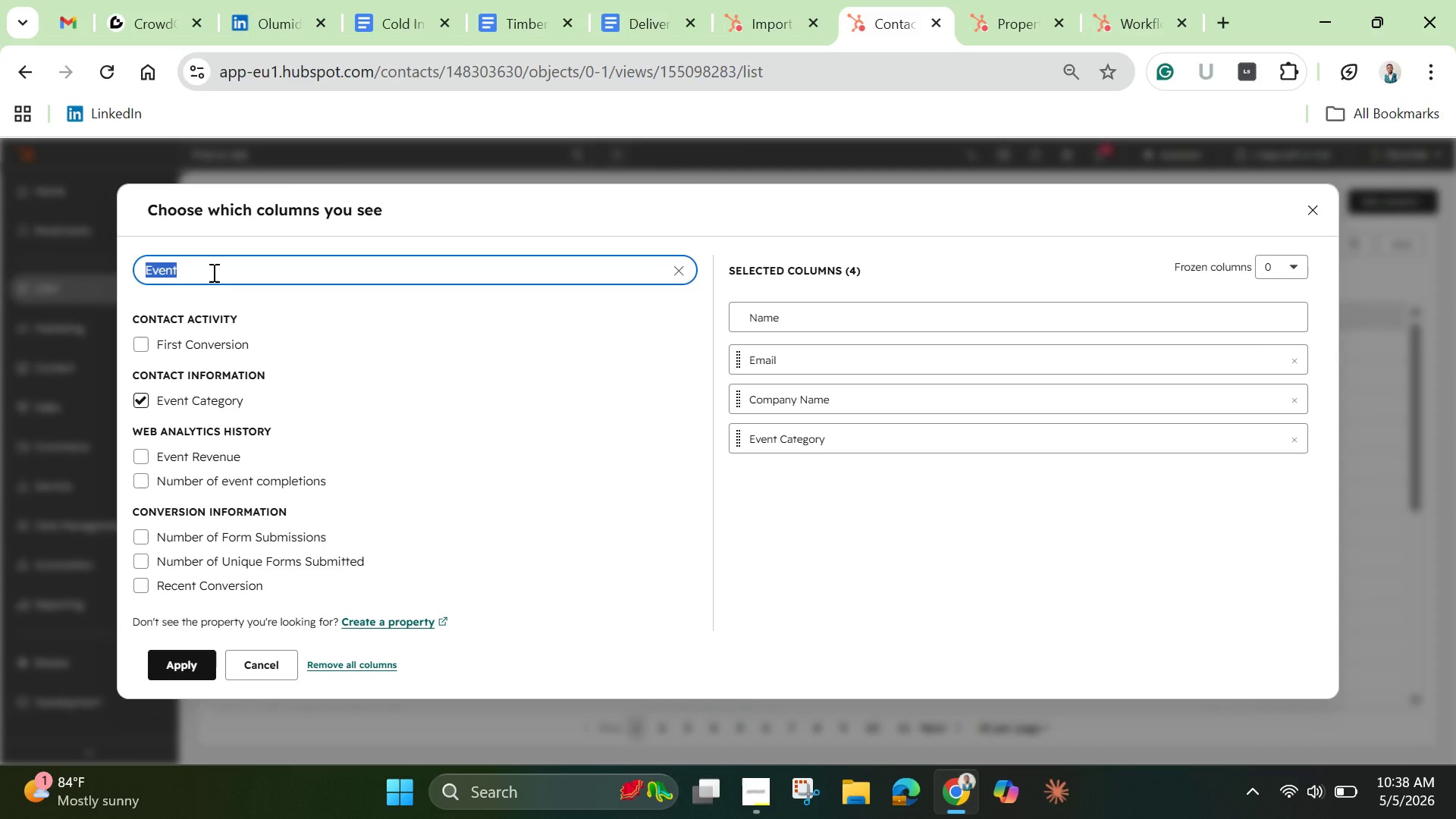 
double_click([212, 272])
 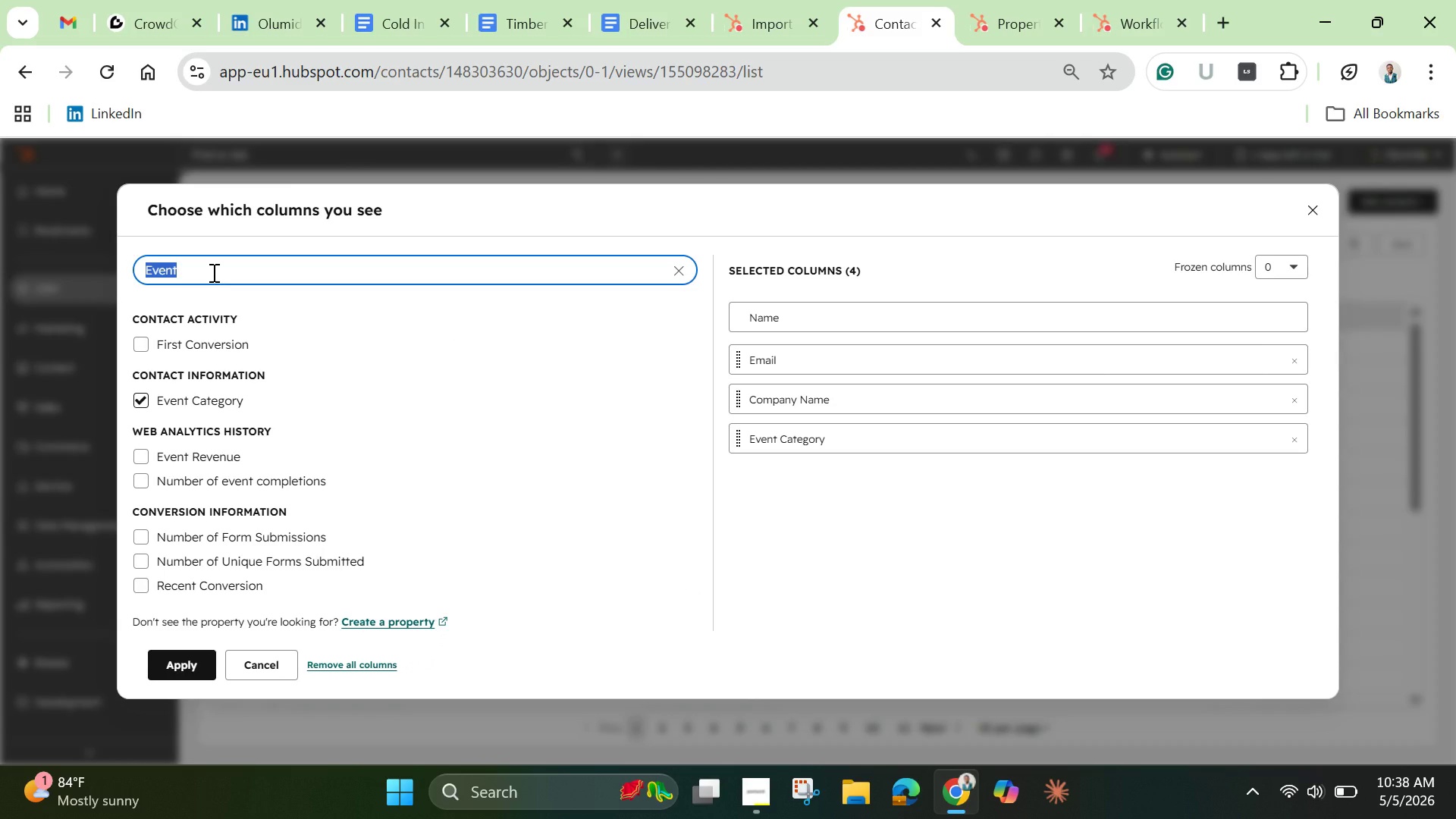 
triple_click([212, 272])
 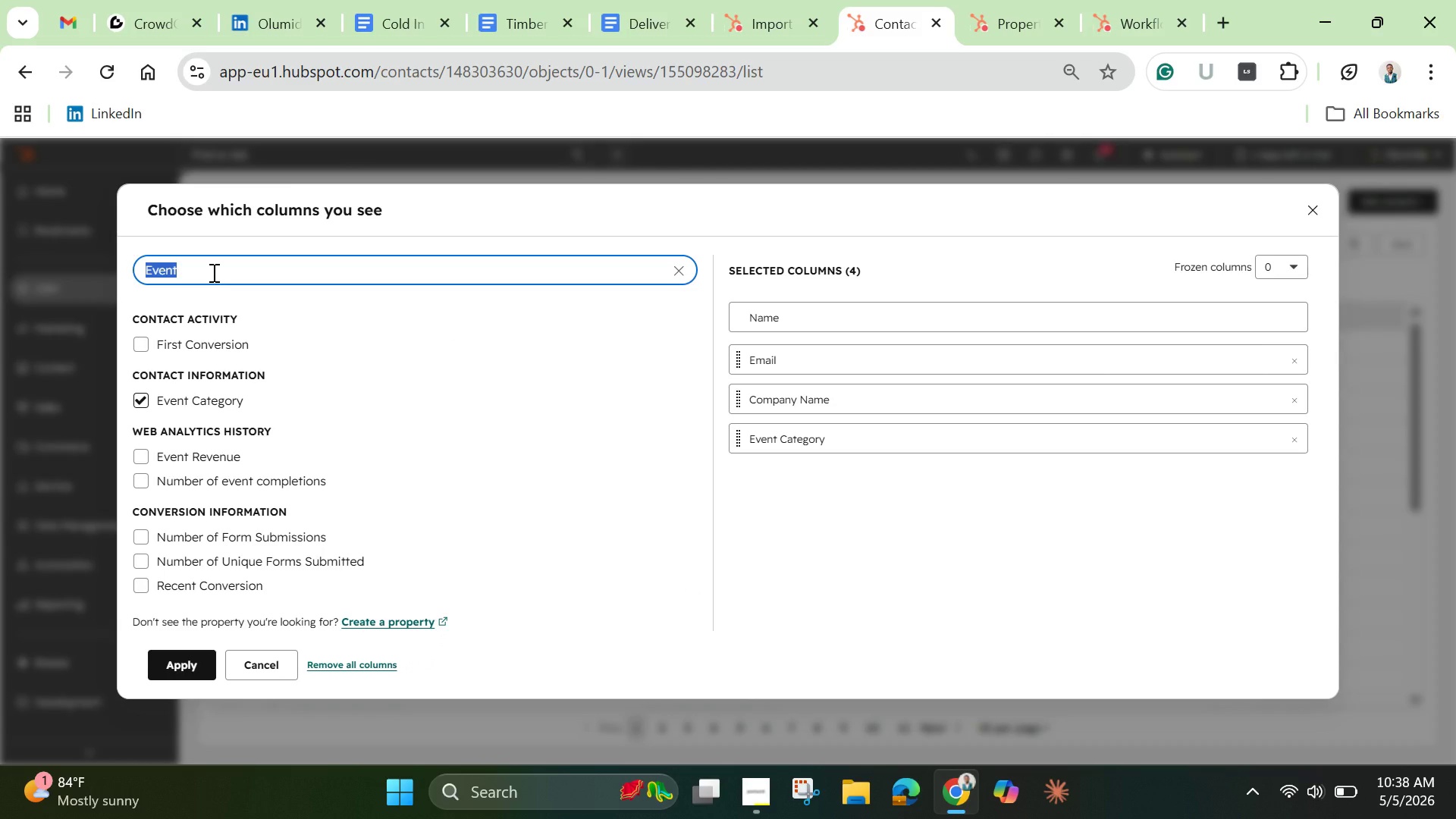 
key(Backspace)
type(Estimated)
 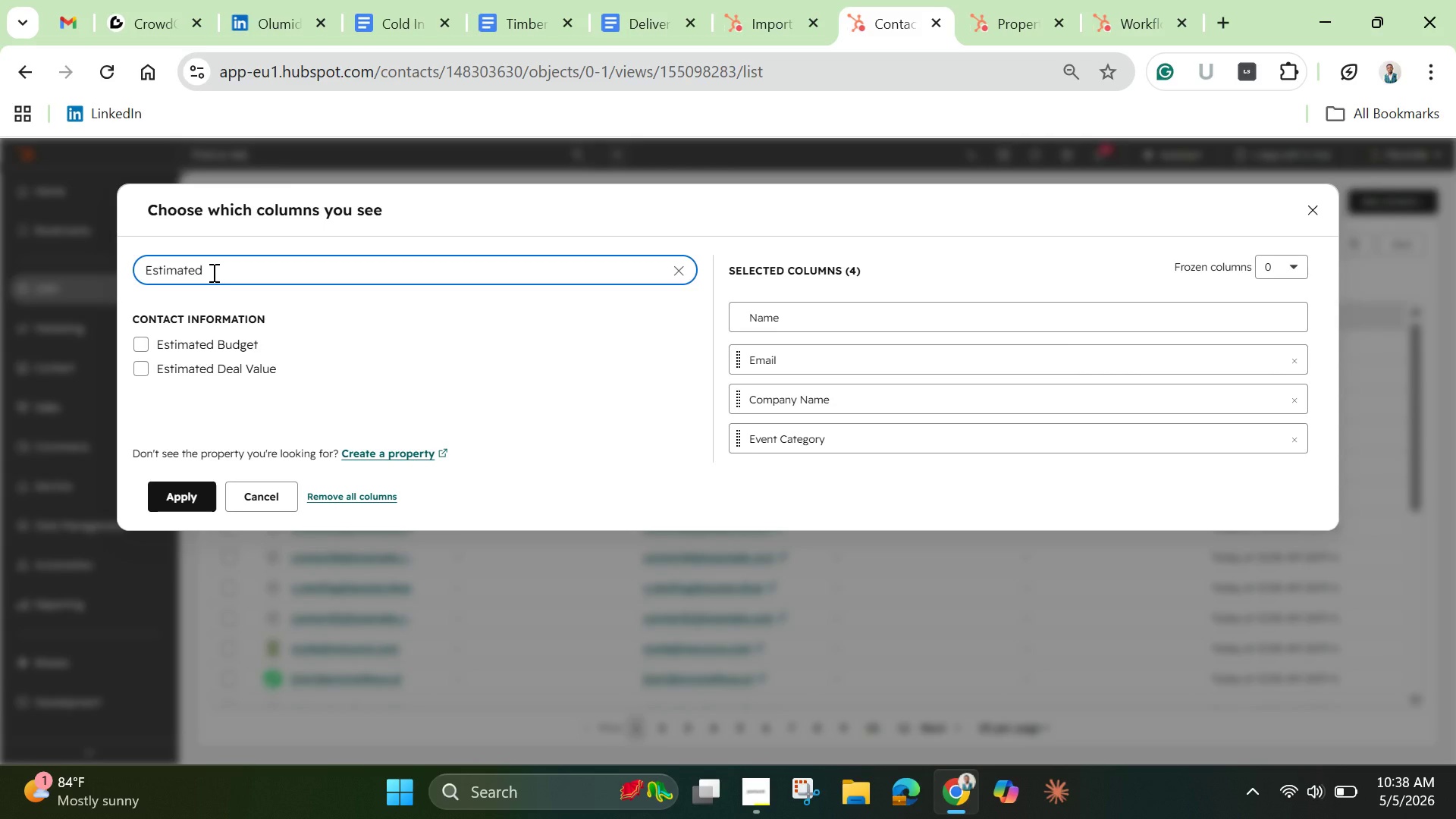 
left_click([139, 350])
 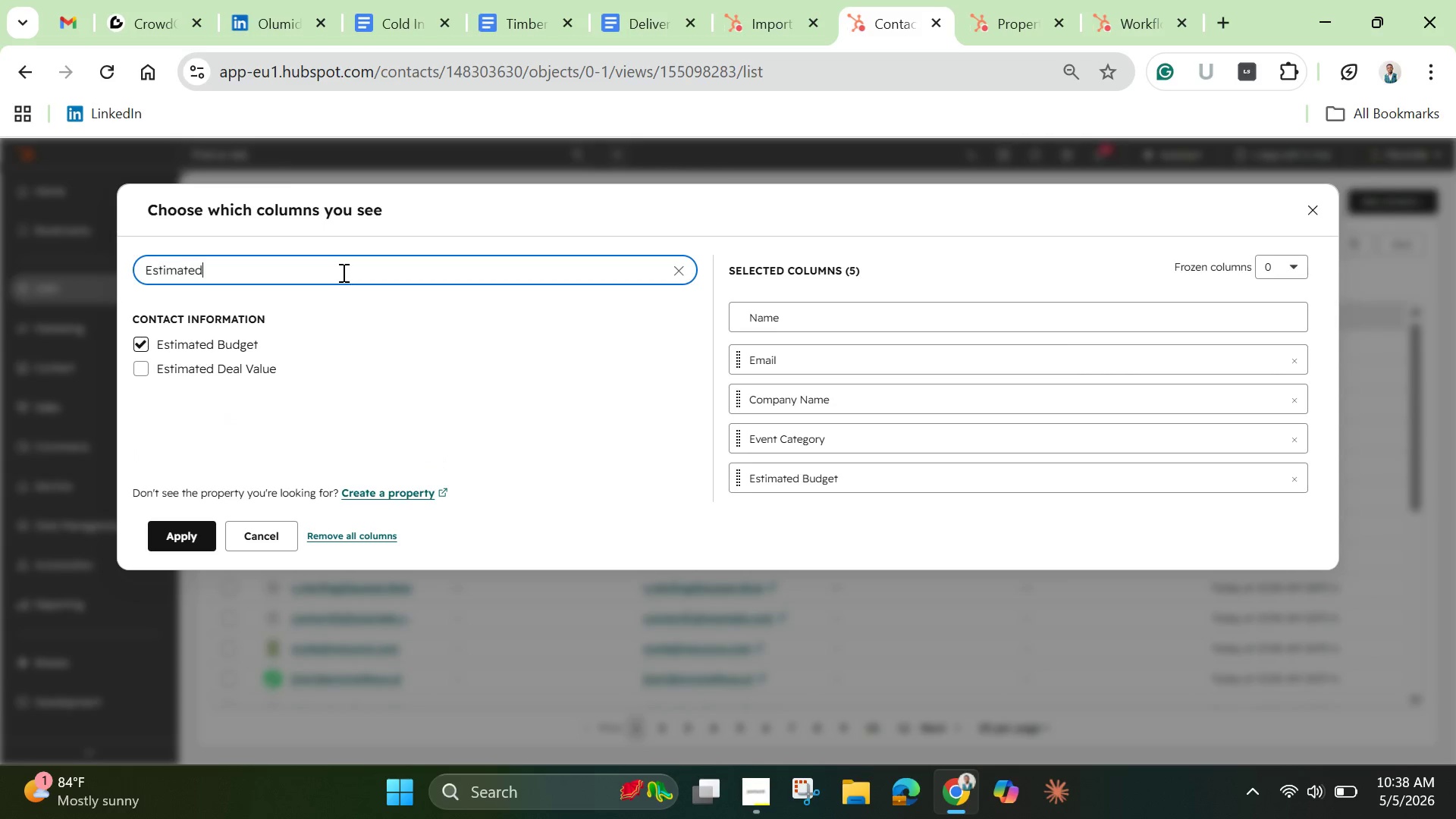 
double_click([342, 272])
 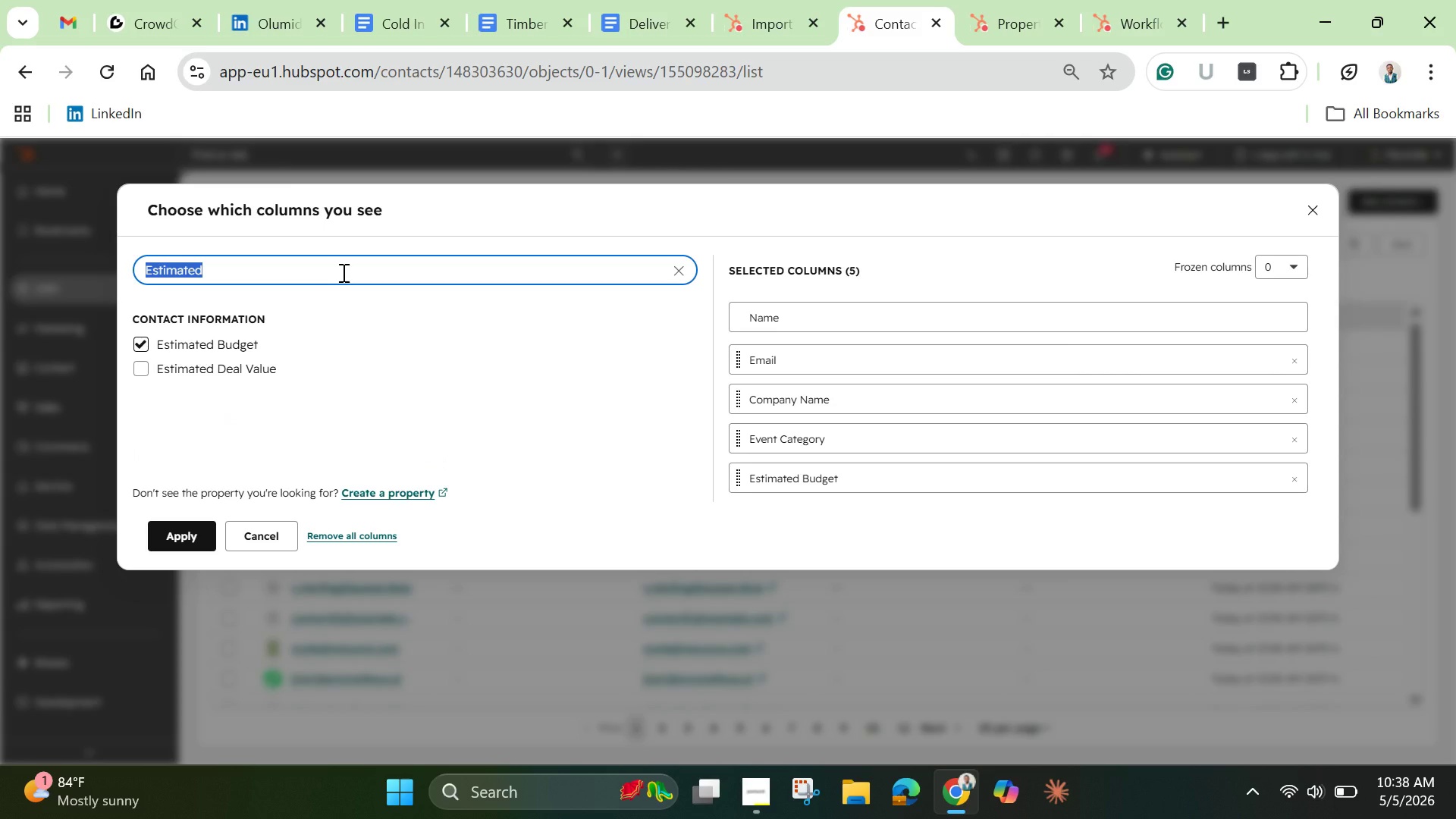 
triple_click([342, 272])
 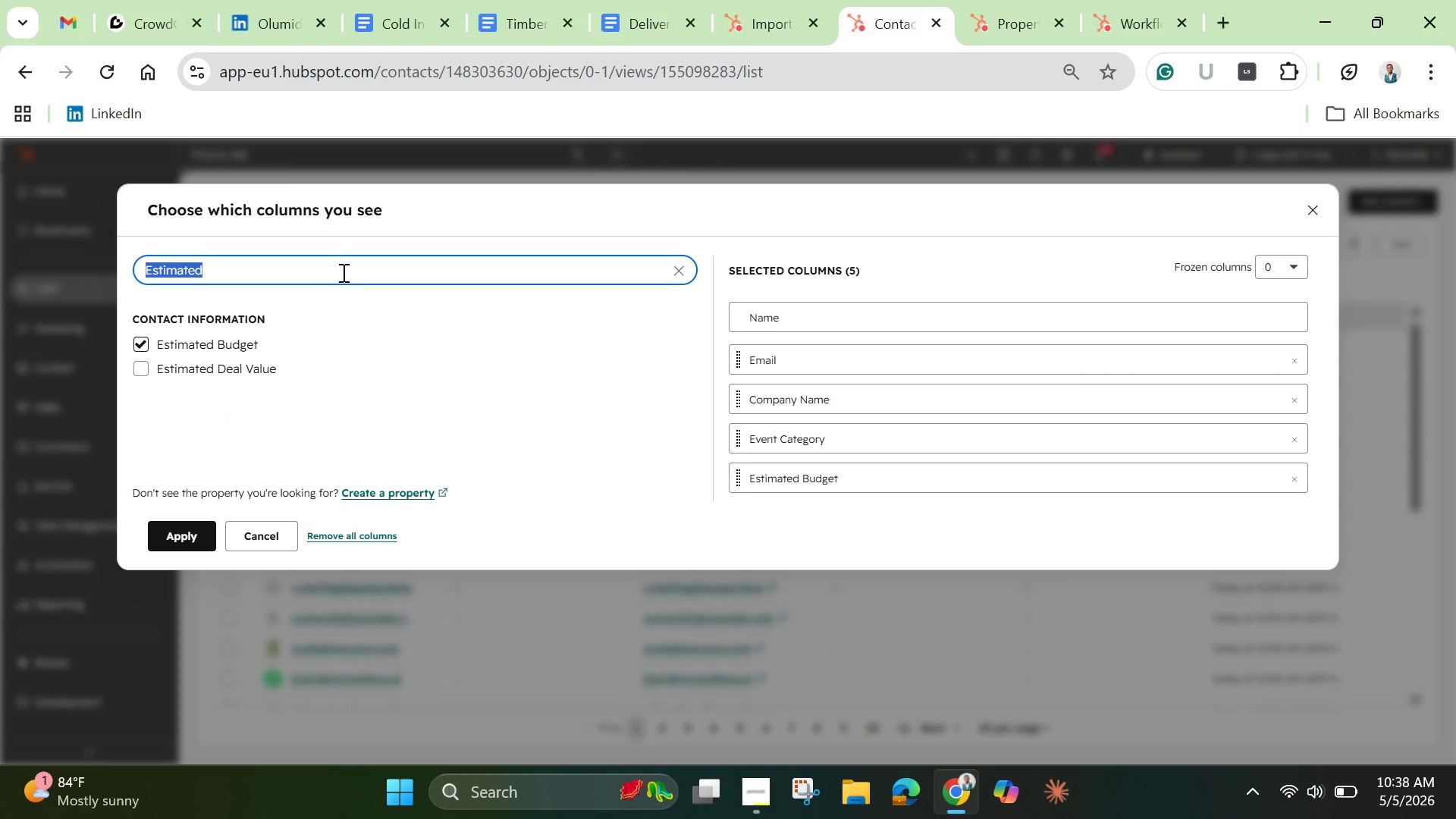 
key(Backspace)
type(Lead)
 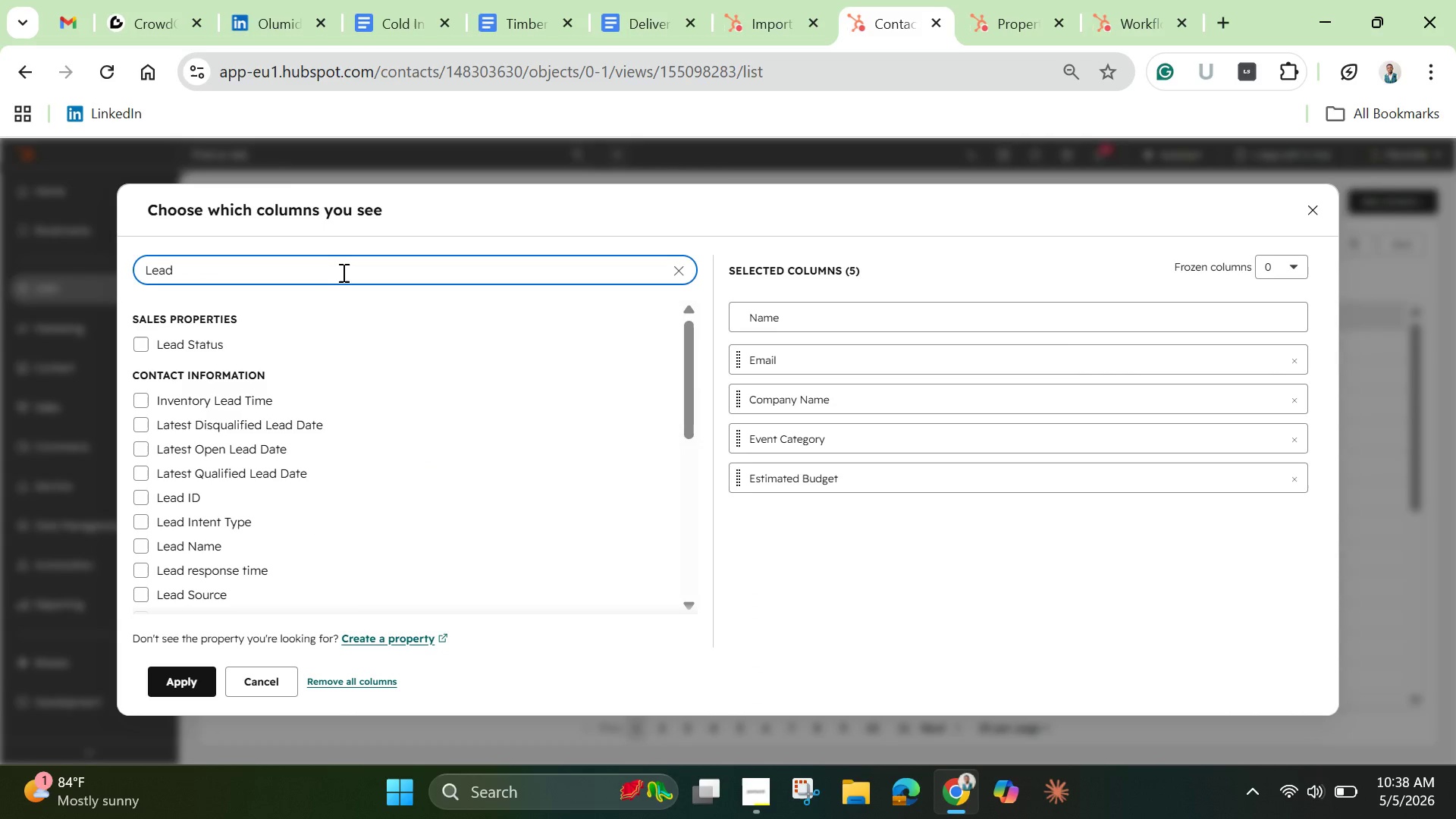 
wait(5.45)
 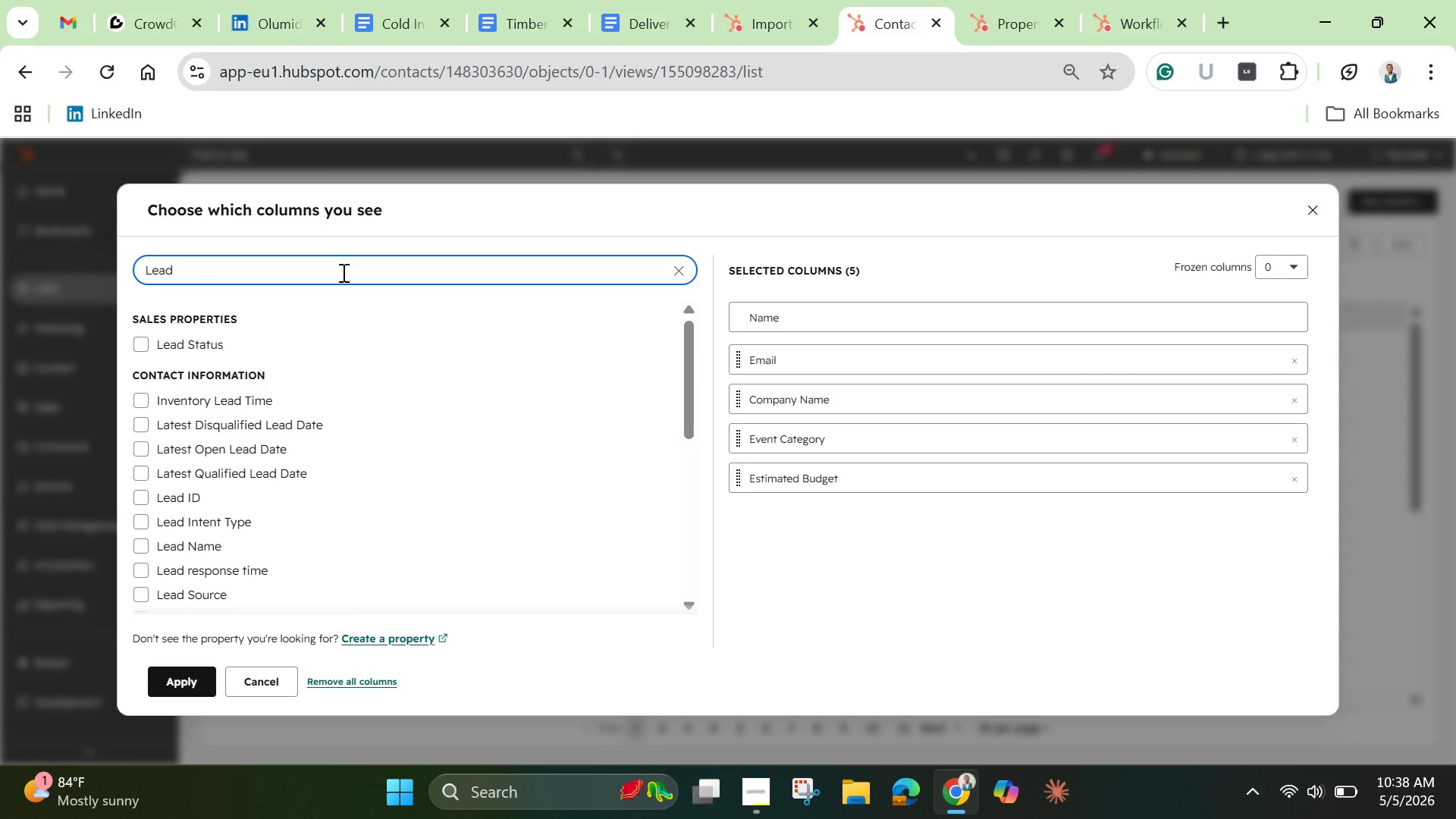 
left_click([146, 348])
 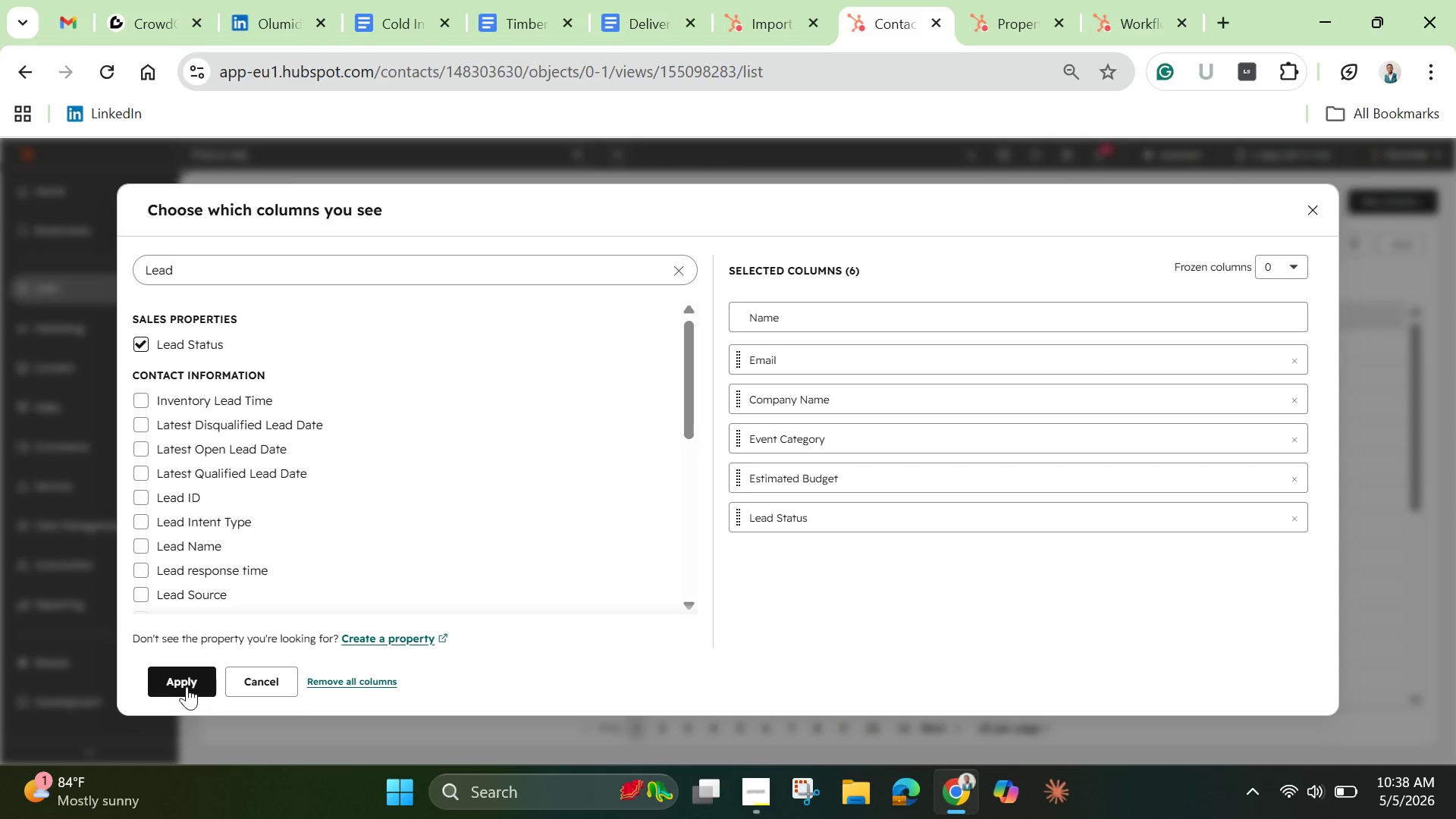 
left_click([184, 678])
 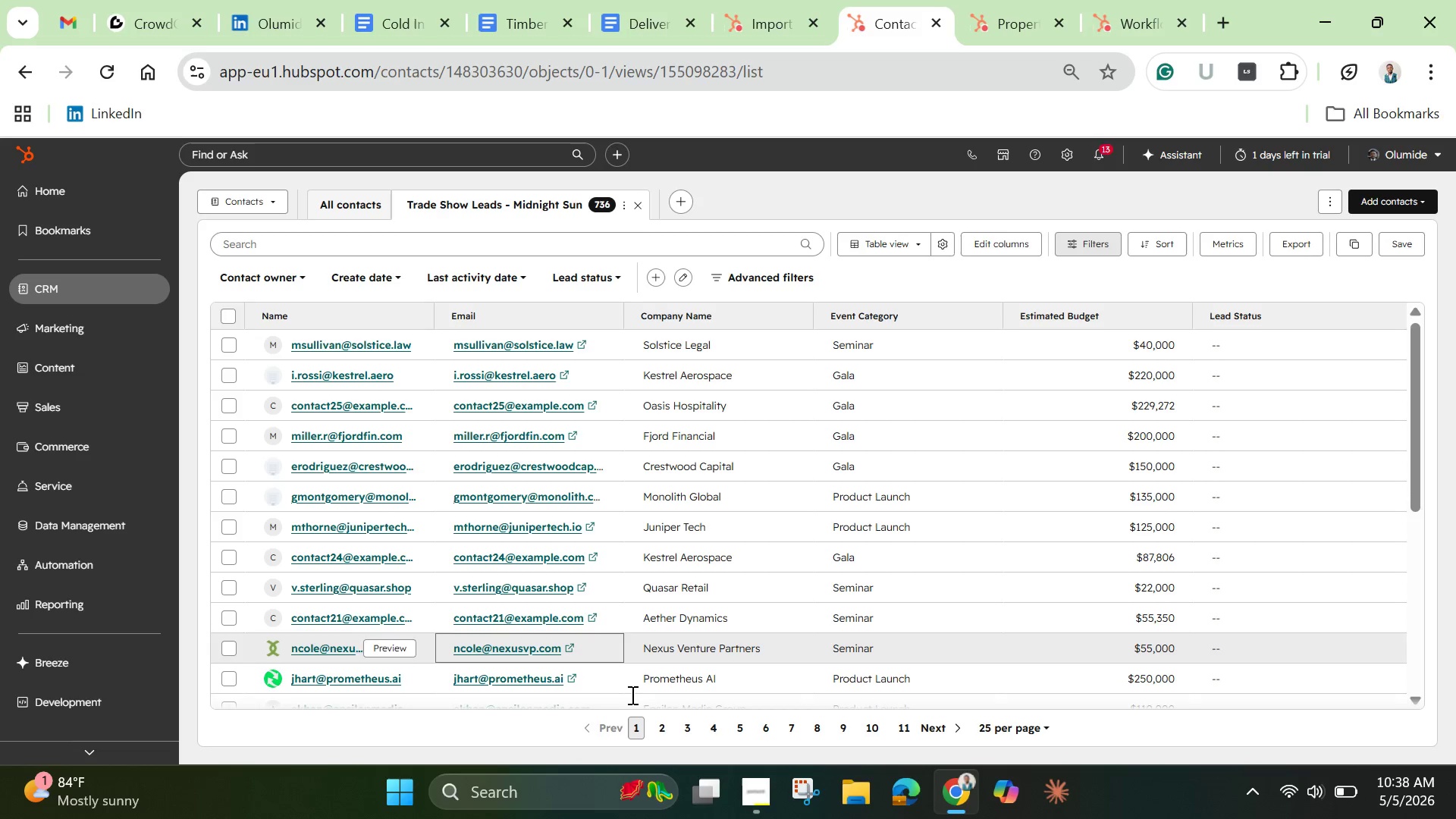 
wait(6.53)
 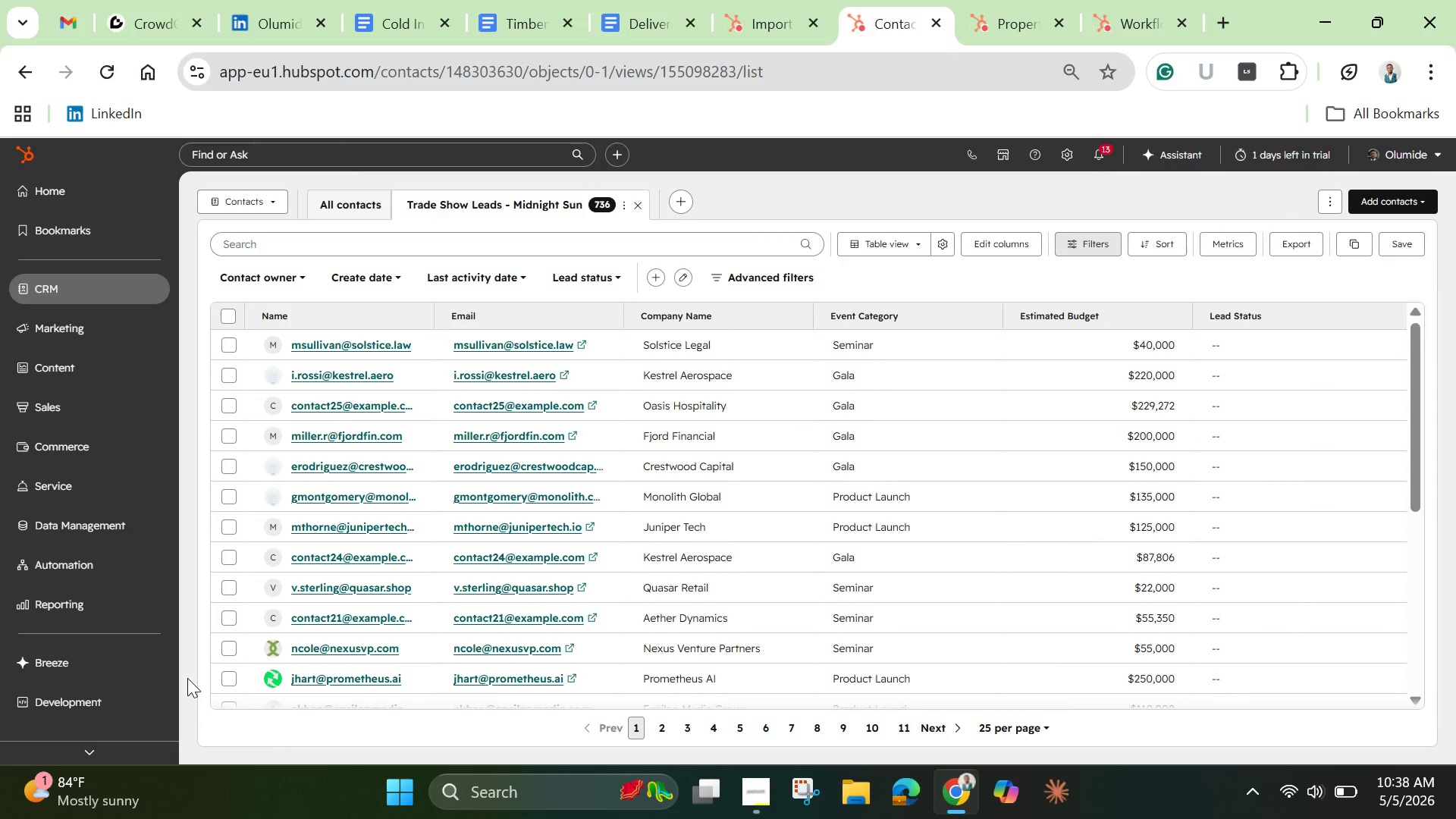 
scroll: coordinate [691, 617], scroll_direction: down, amount: 8.0
 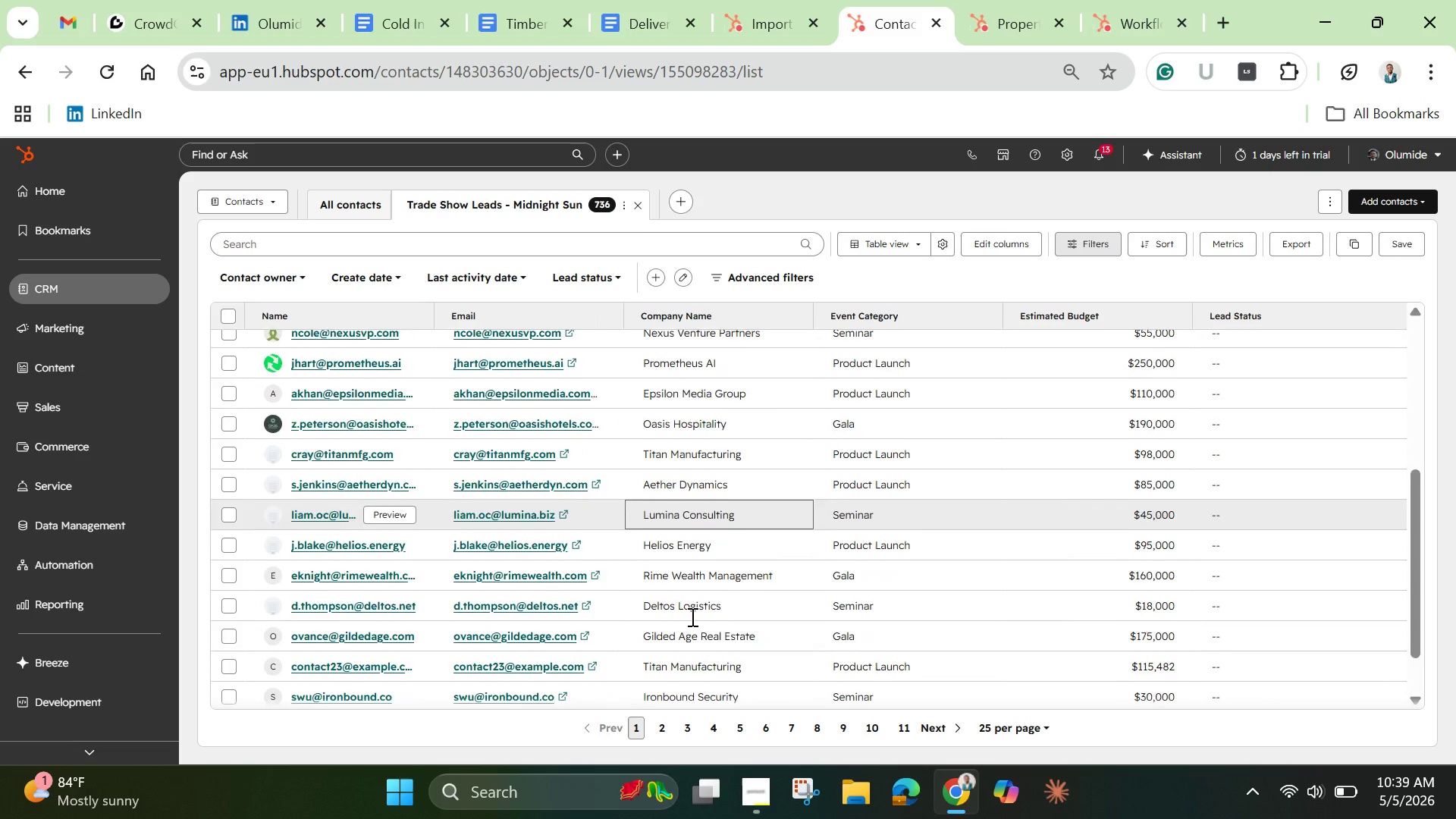 
scroll: coordinate [691, 617], scroll_direction: none, amount: 0.0
 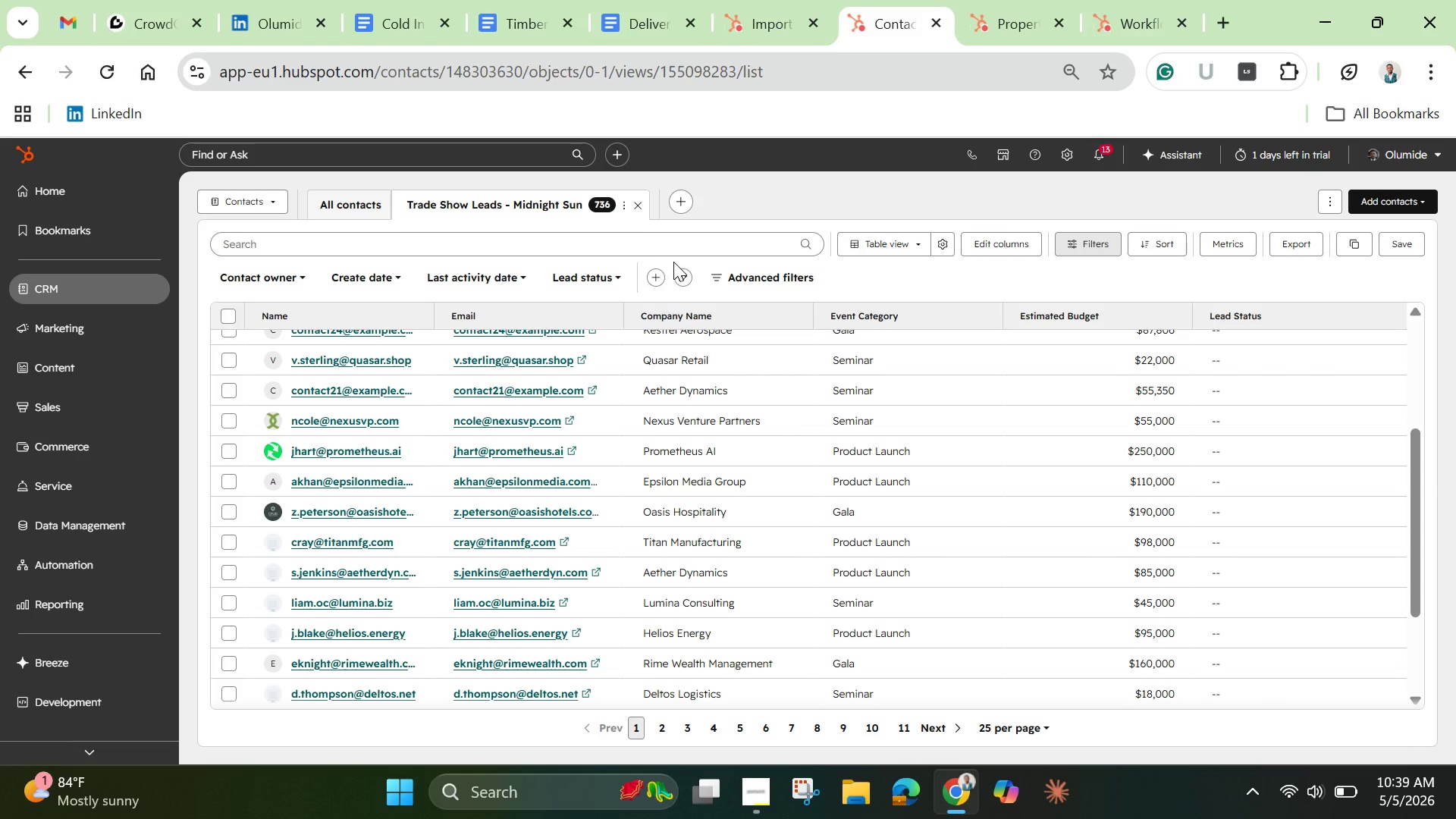 
wait(9.62)
 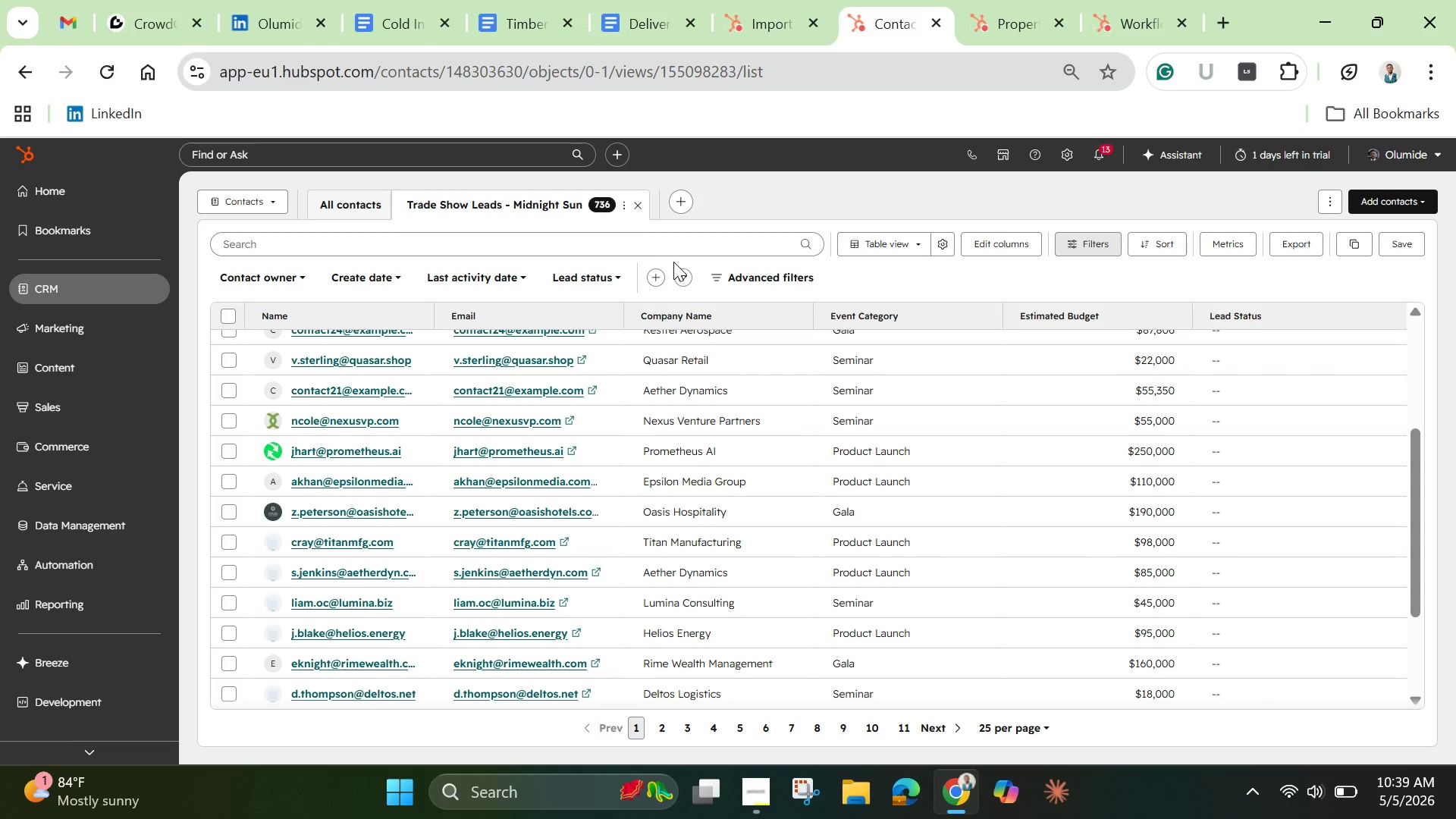 
mouse_move([1342, 219])
 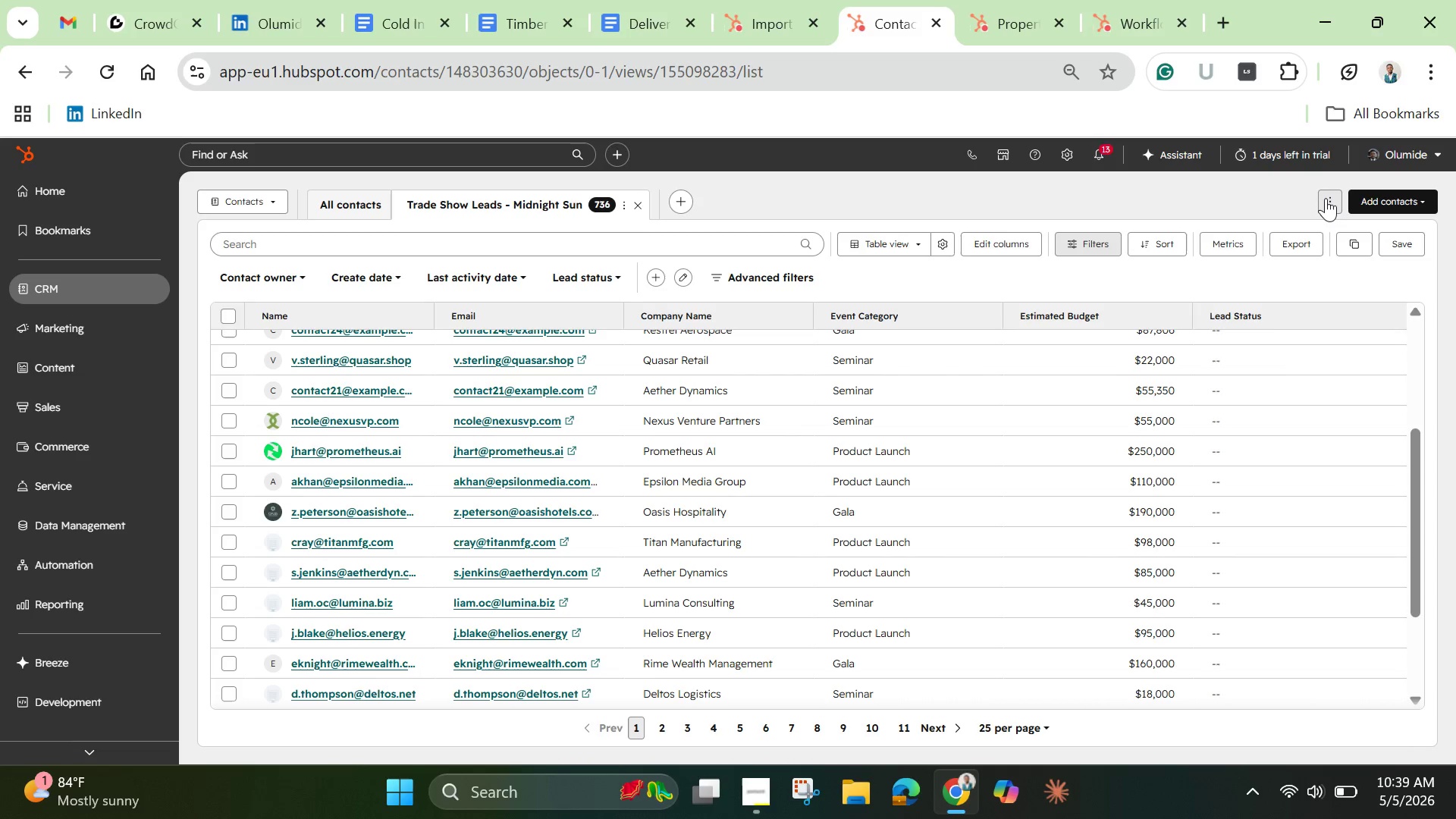 
left_click([1326, 198])